 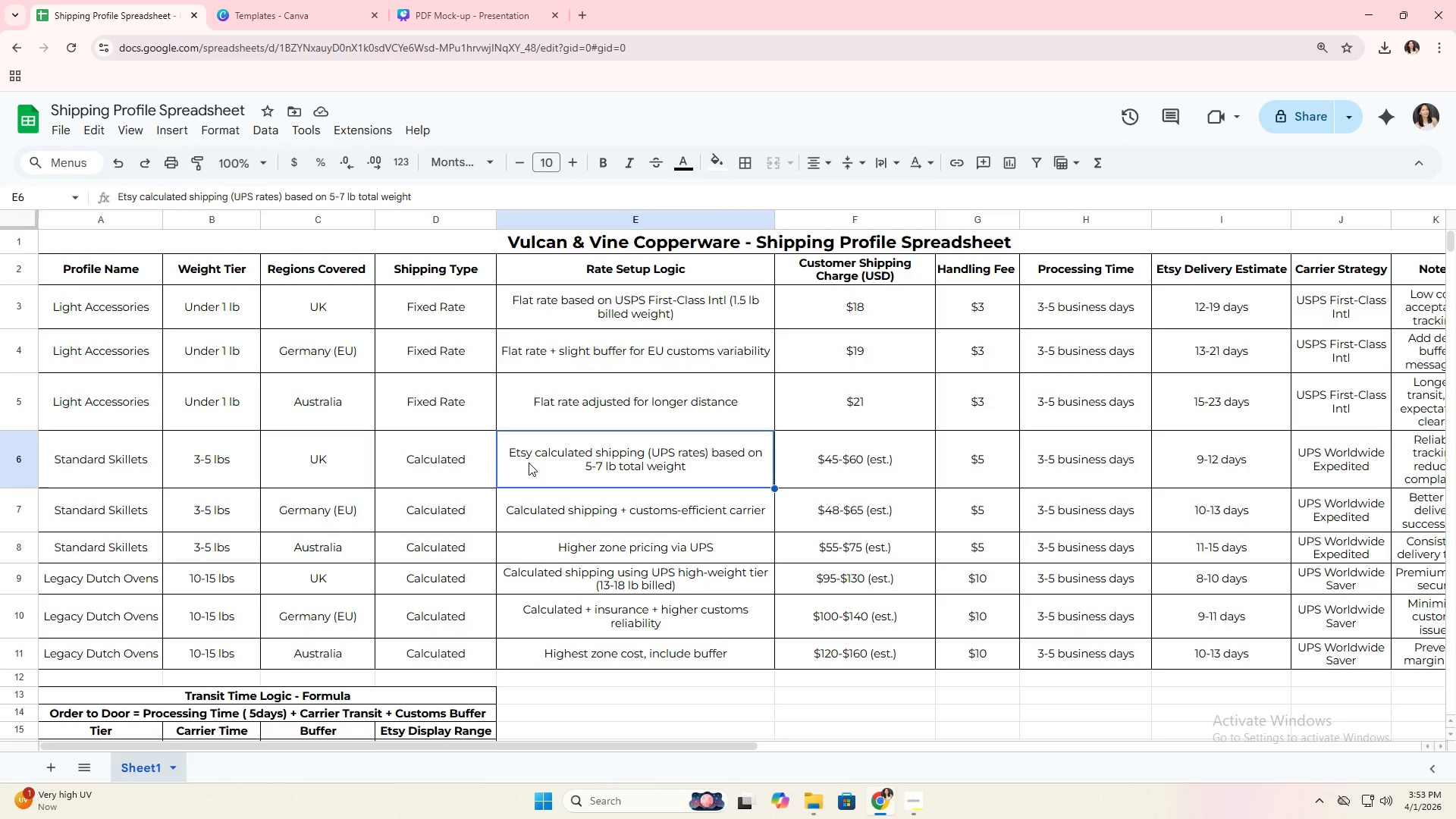 
key(Alt+Tab)
 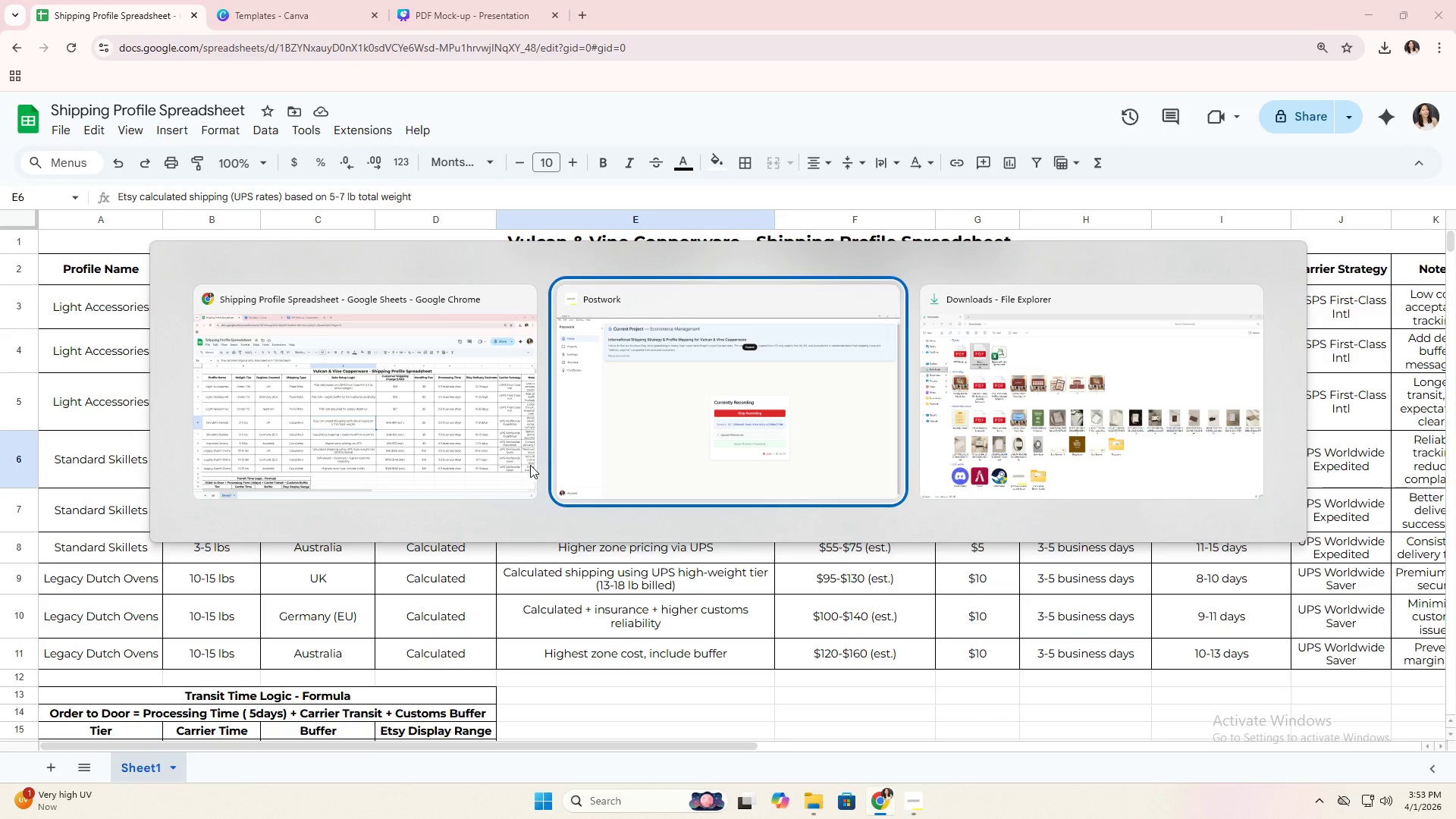 
key(Alt+Tab)
 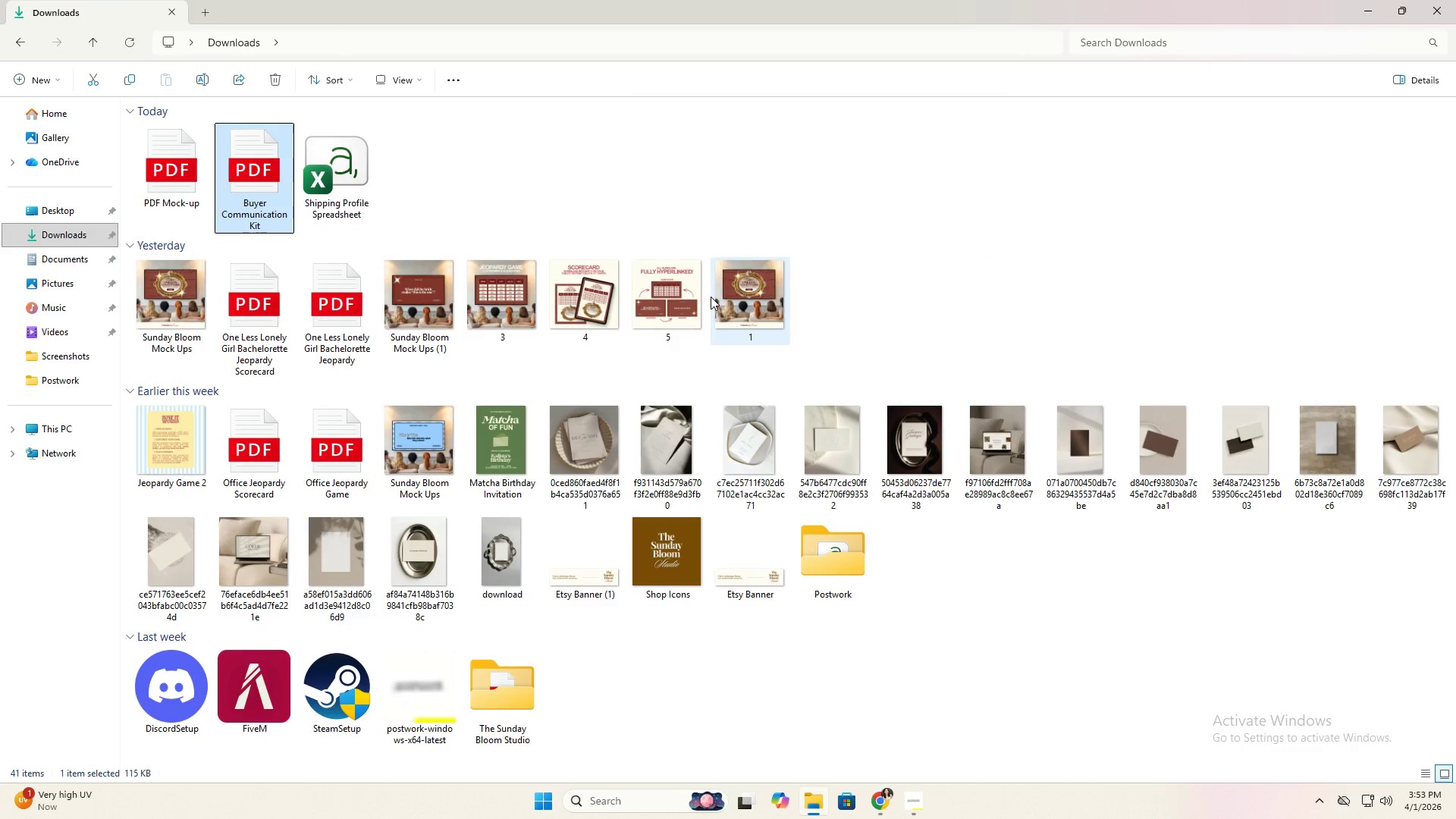 
left_click([416, 173])
 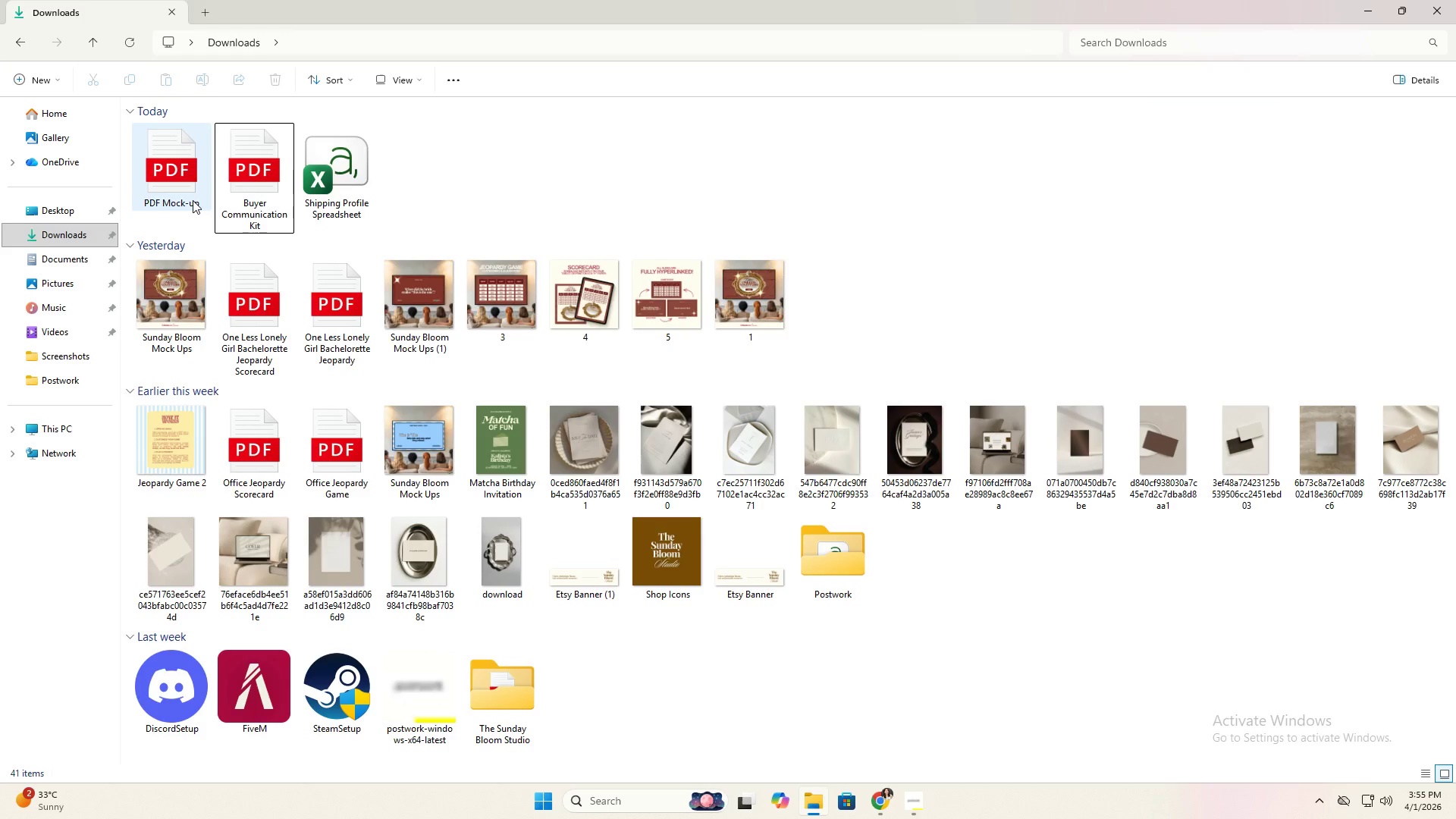 
wait(113.22)
 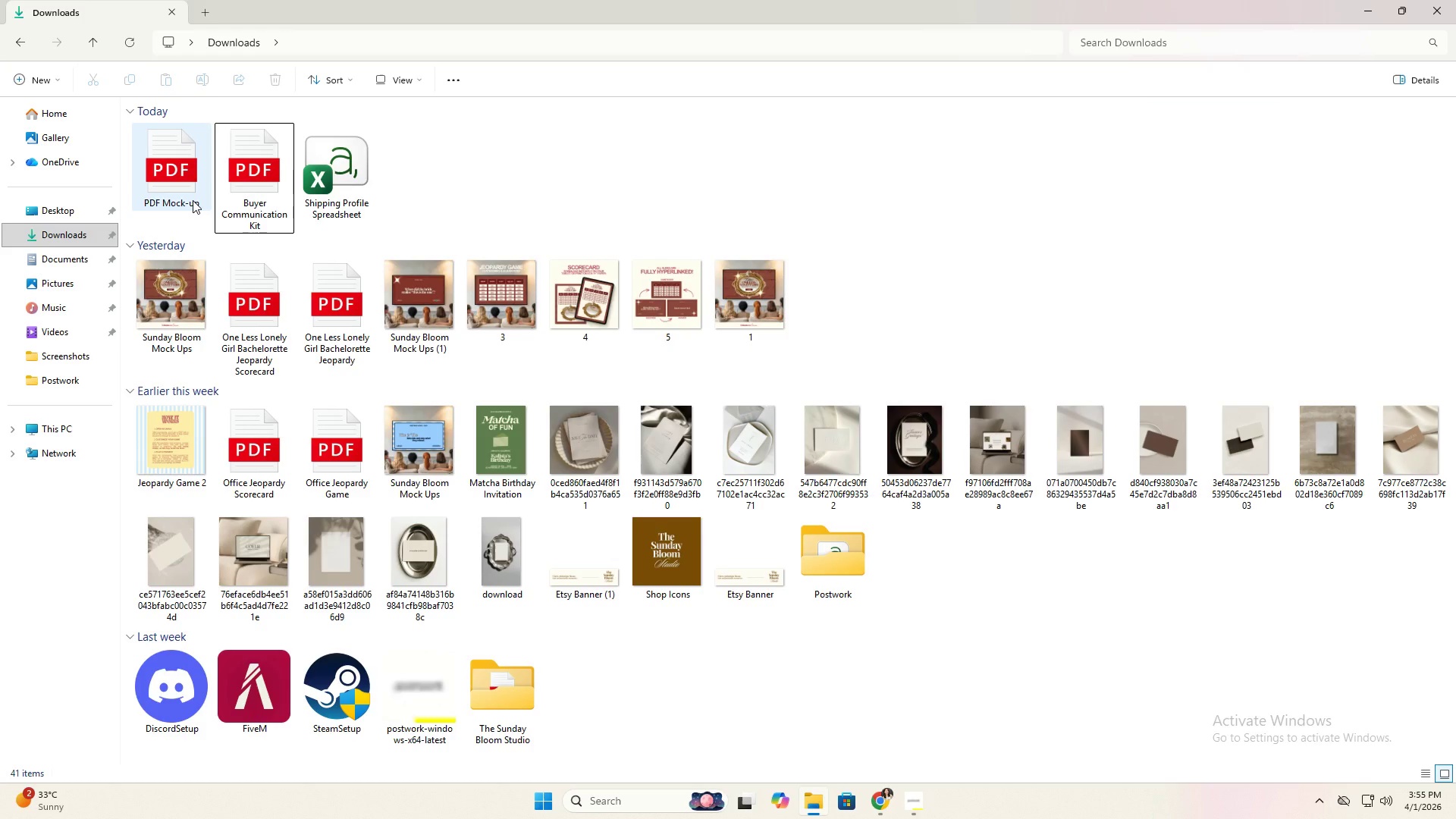 
key(Alt+Tab)
 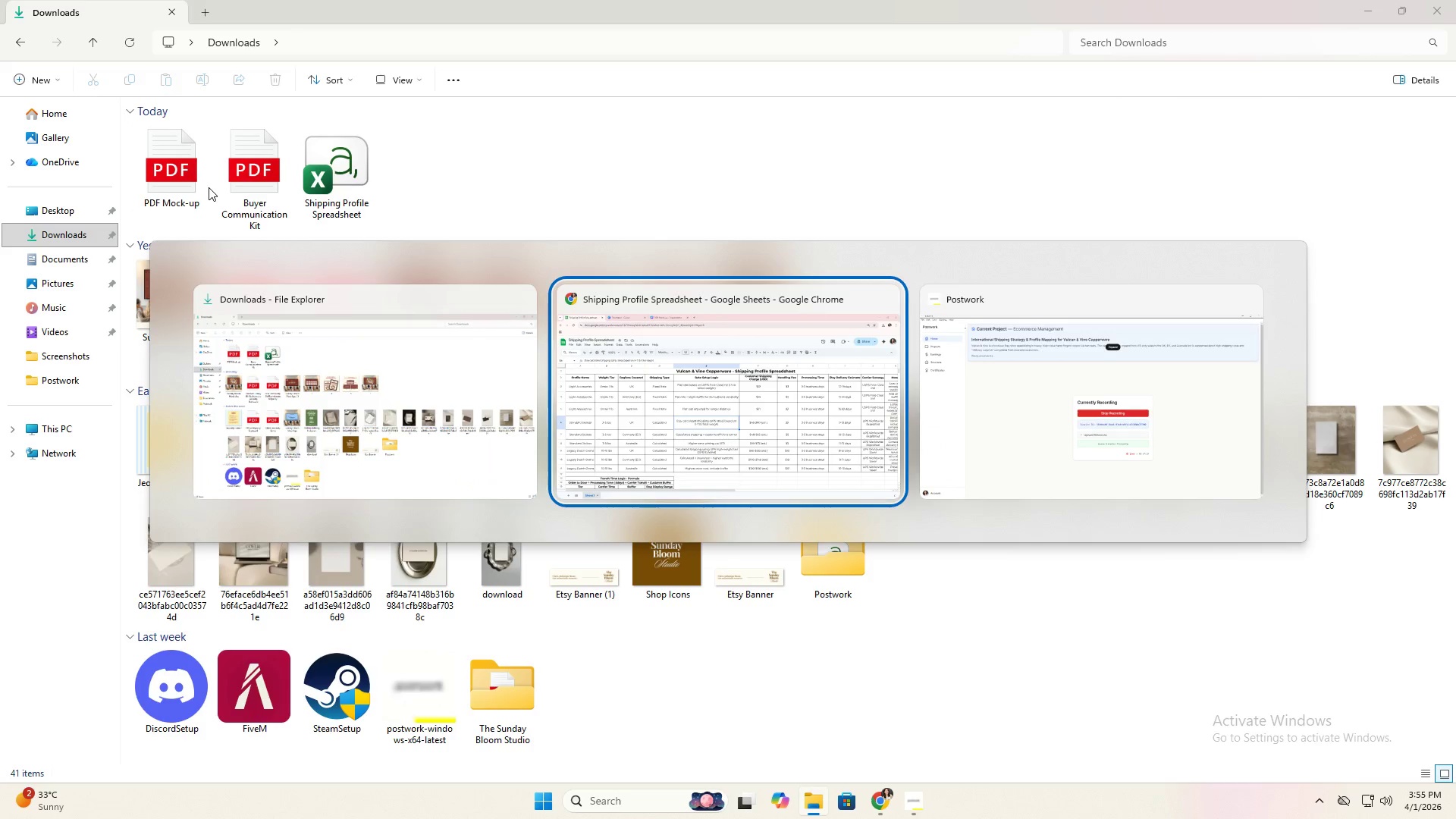 
key(Alt+Tab)